 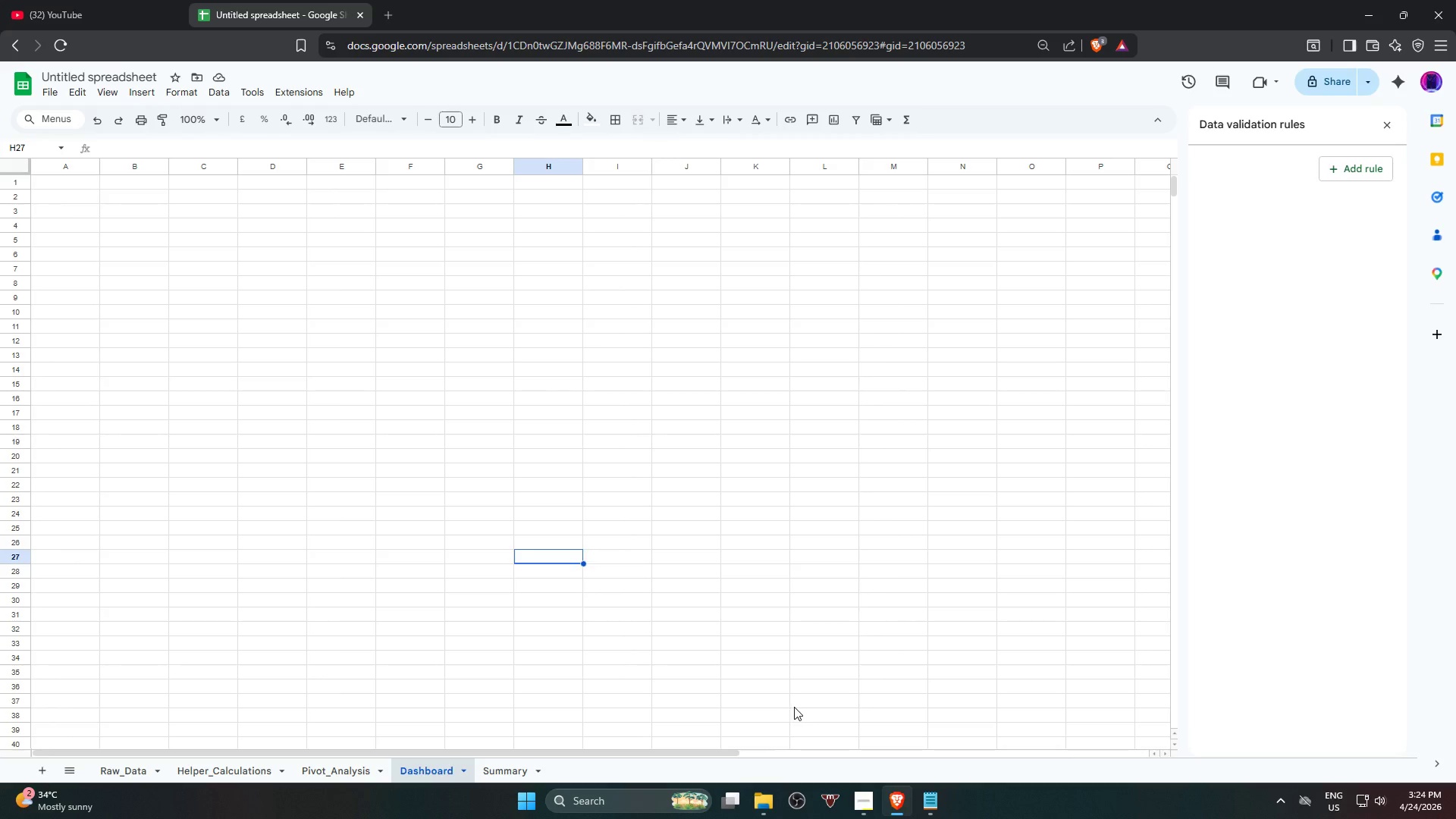 
mouse_move([902, 802])
 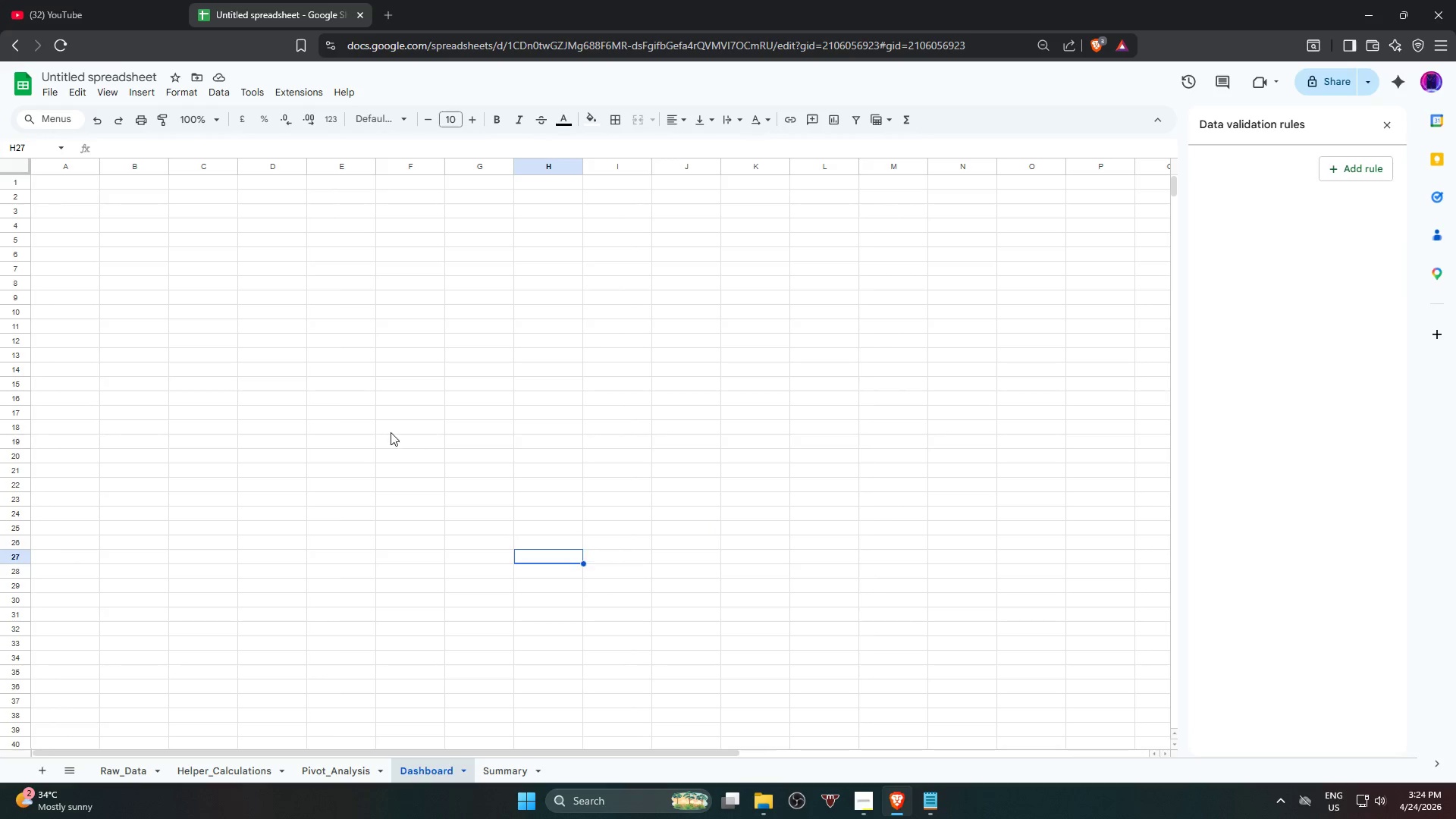 
wait(41.23)
 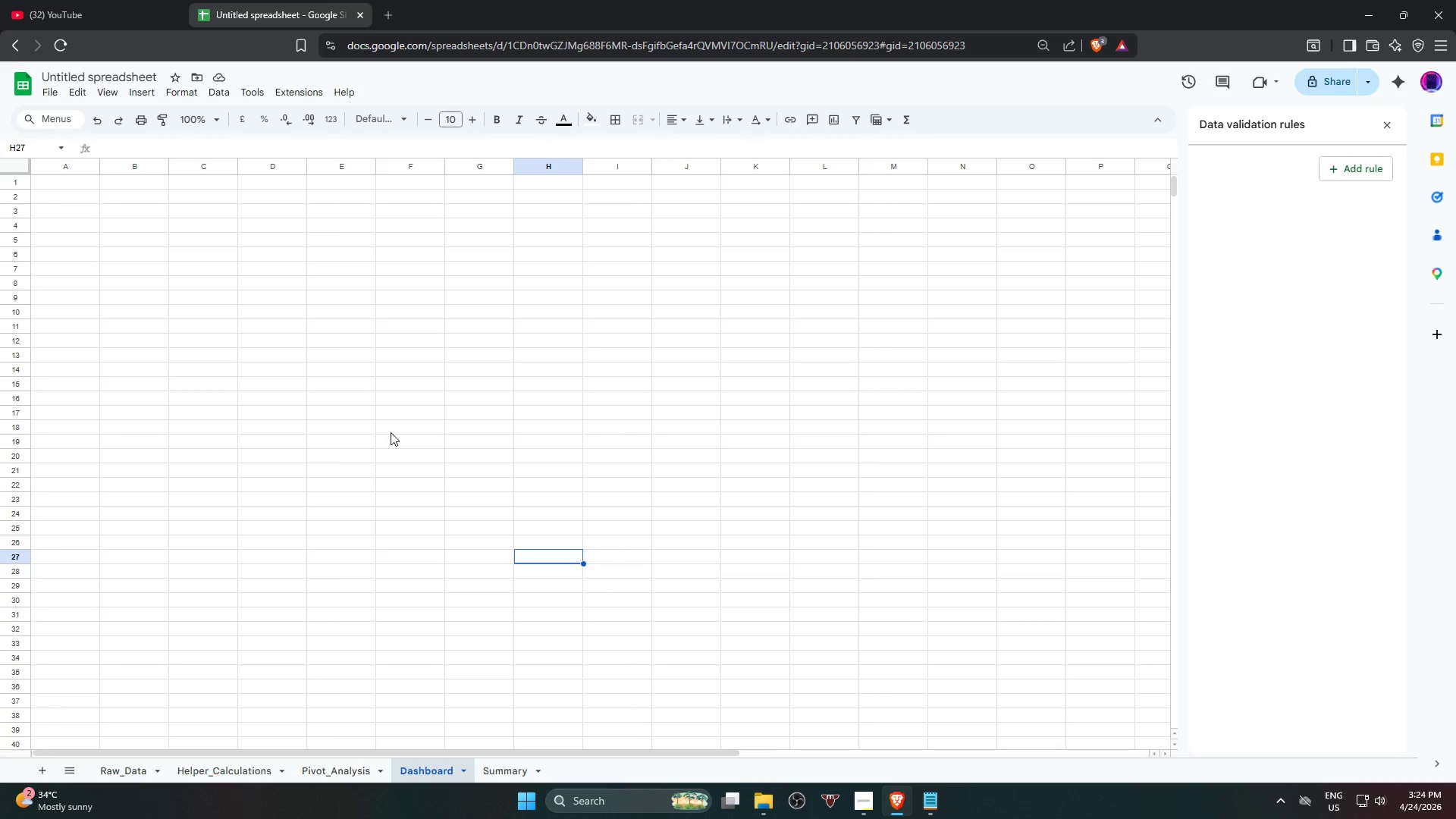 
left_click([312, 777])
 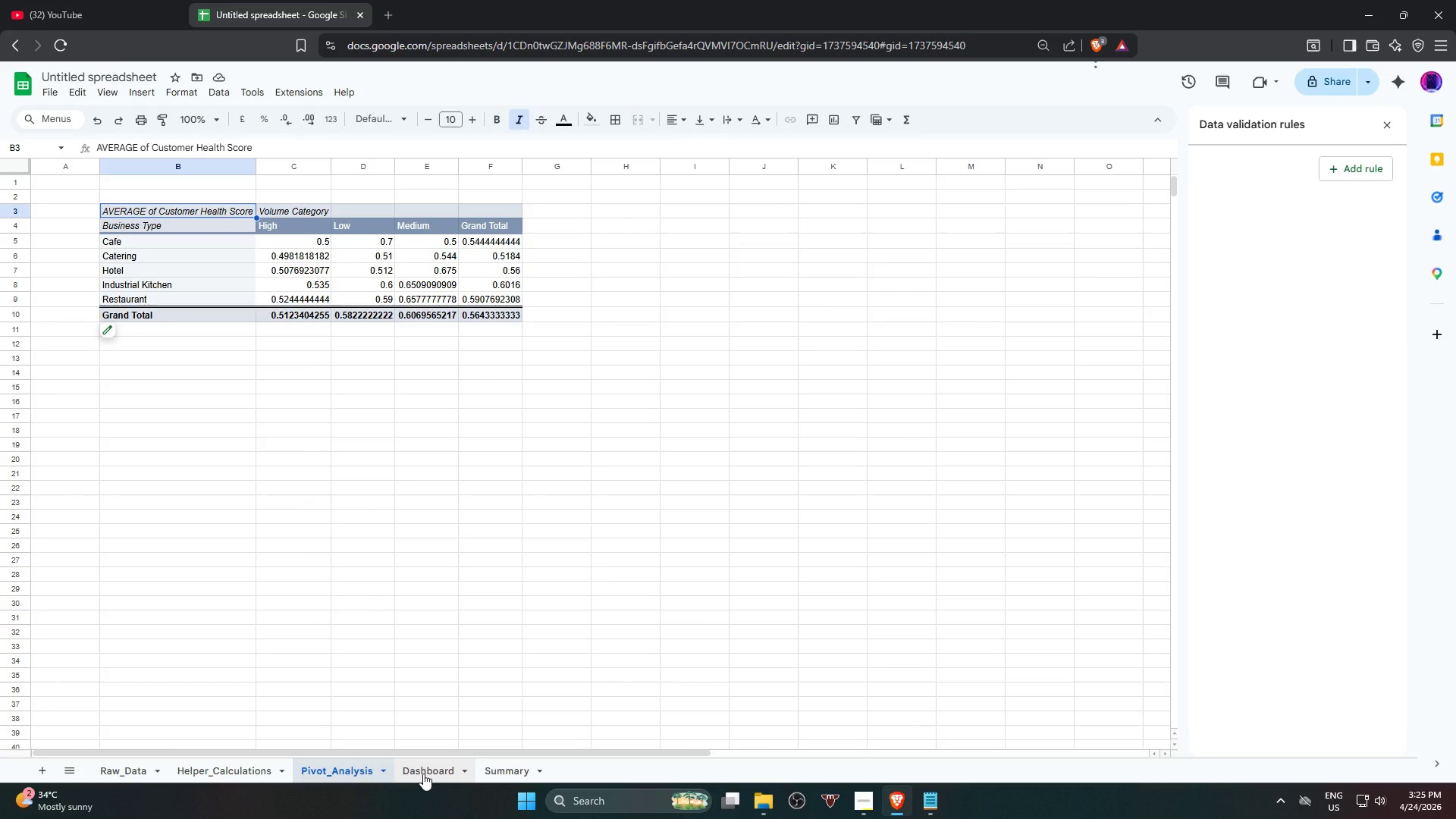 
left_click([422, 774])
 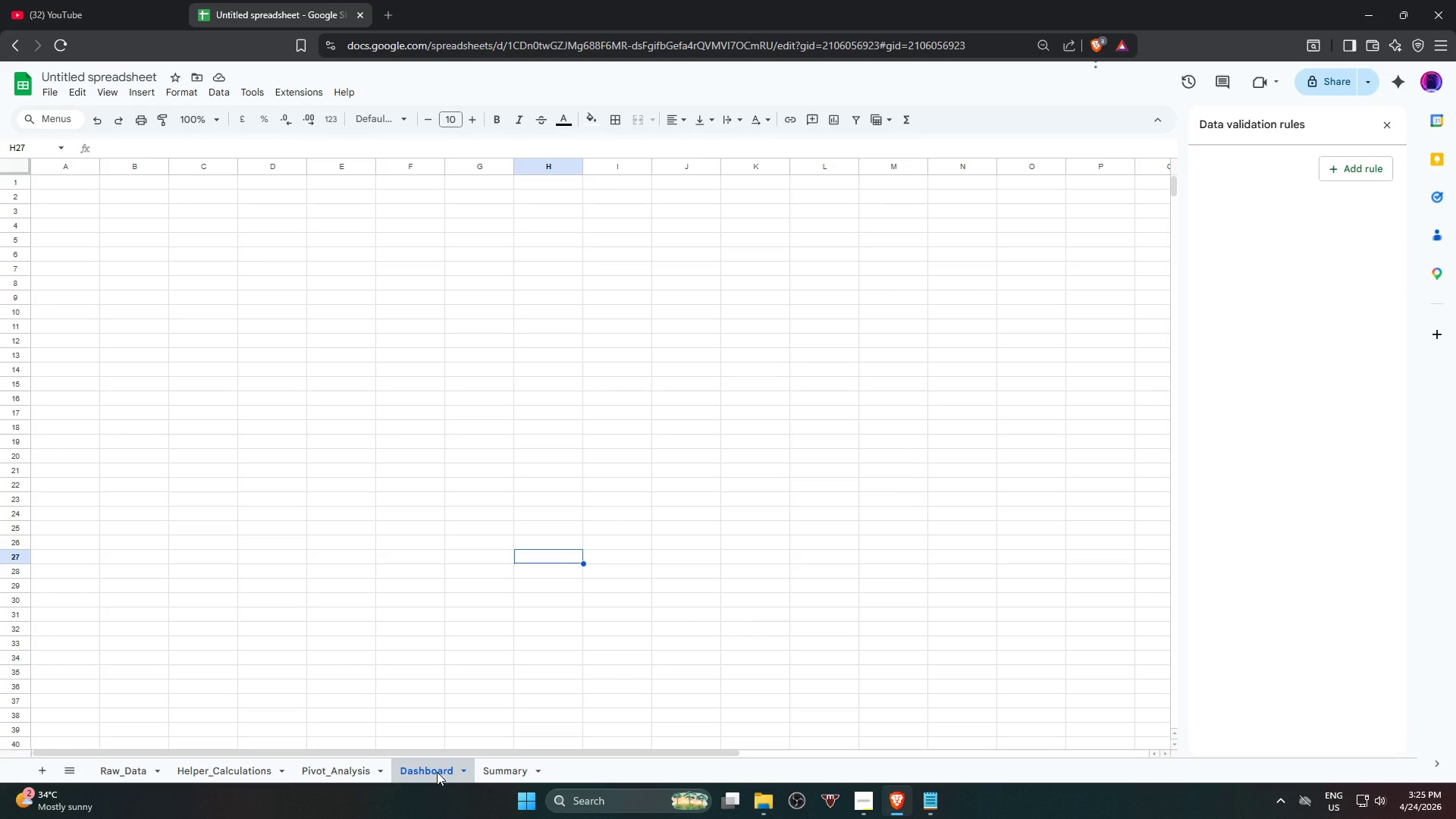 
wait(7.55)
 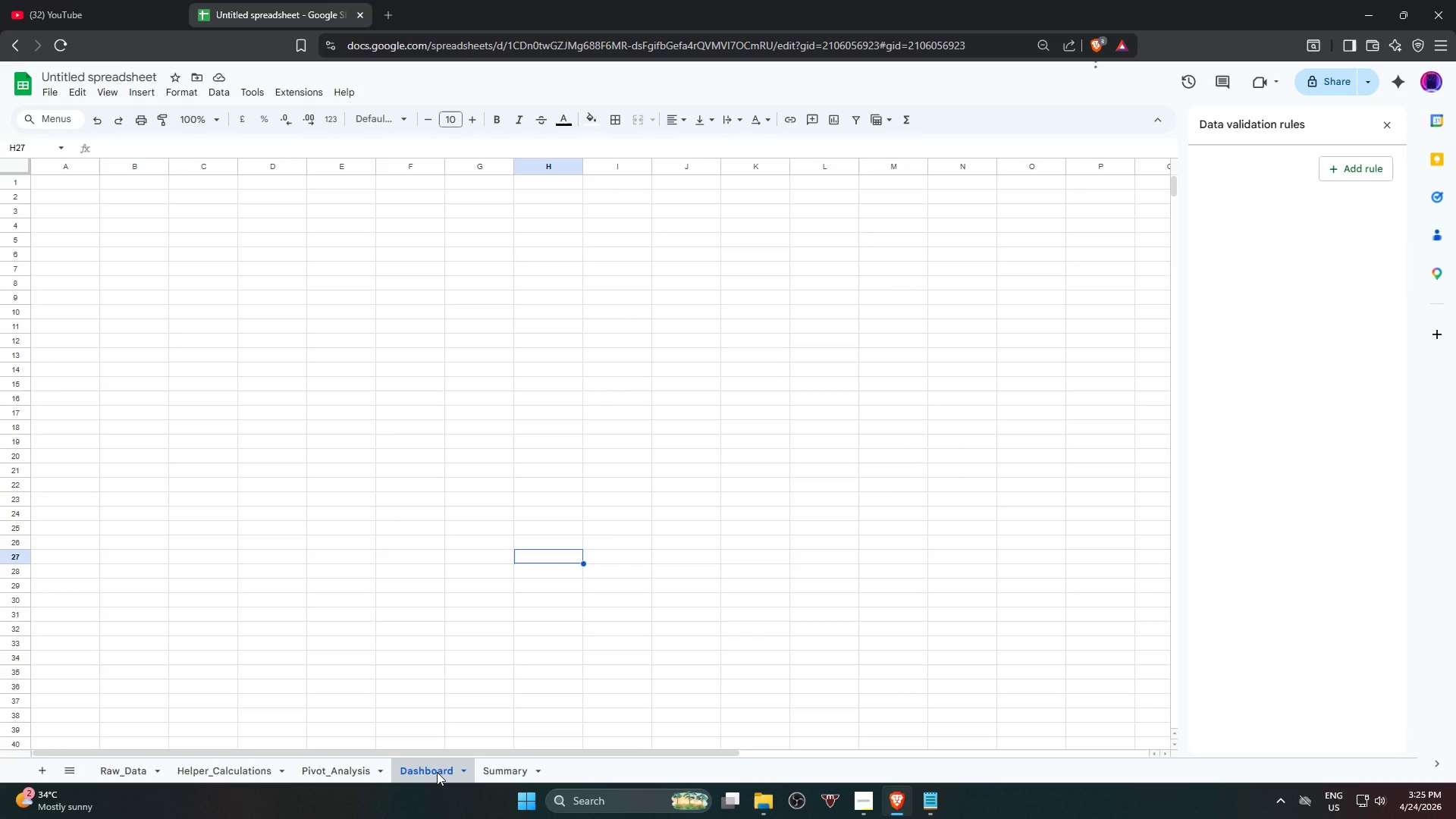 
left_click([332, 767])
 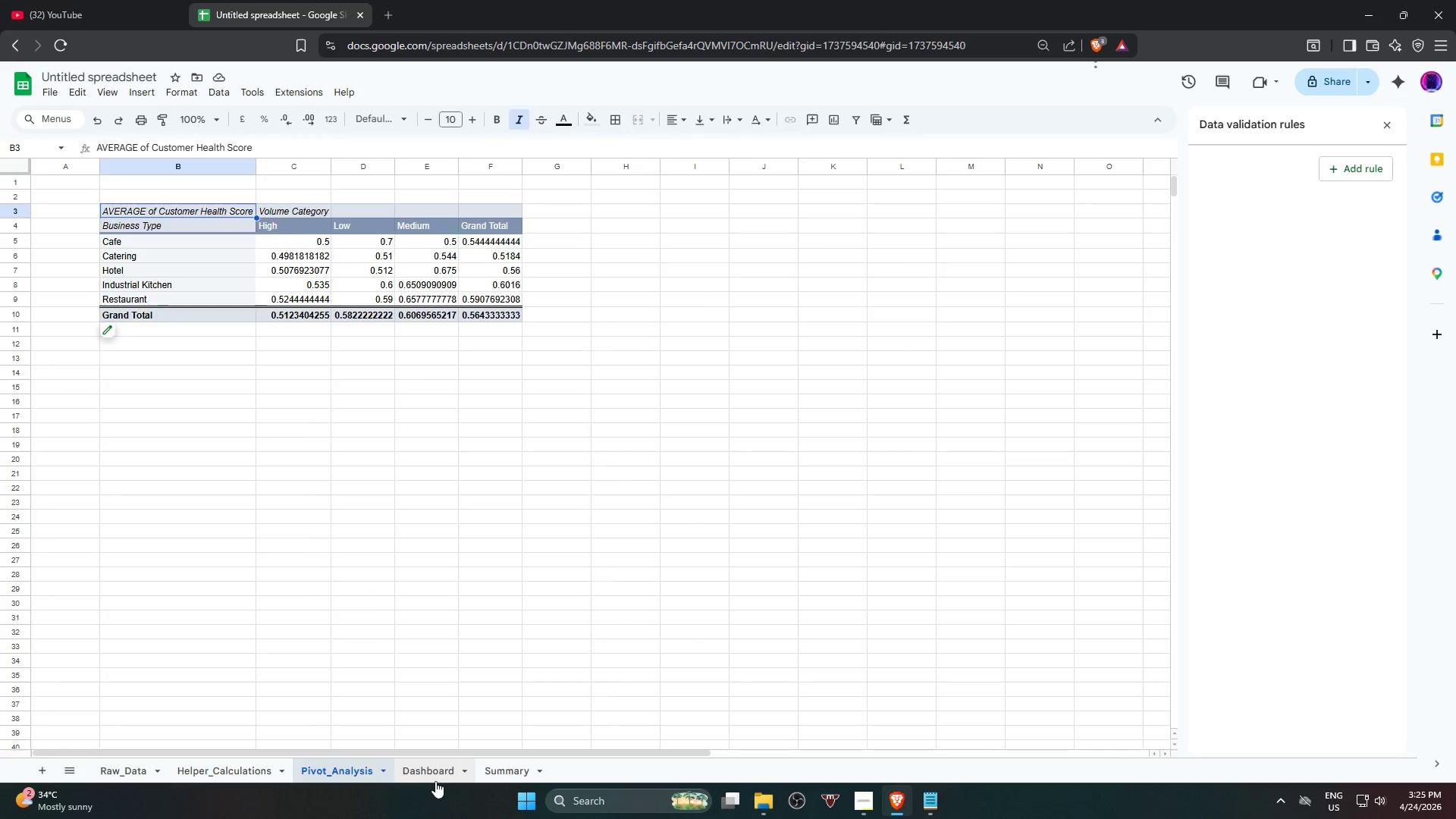 
left_click([434, 777])
 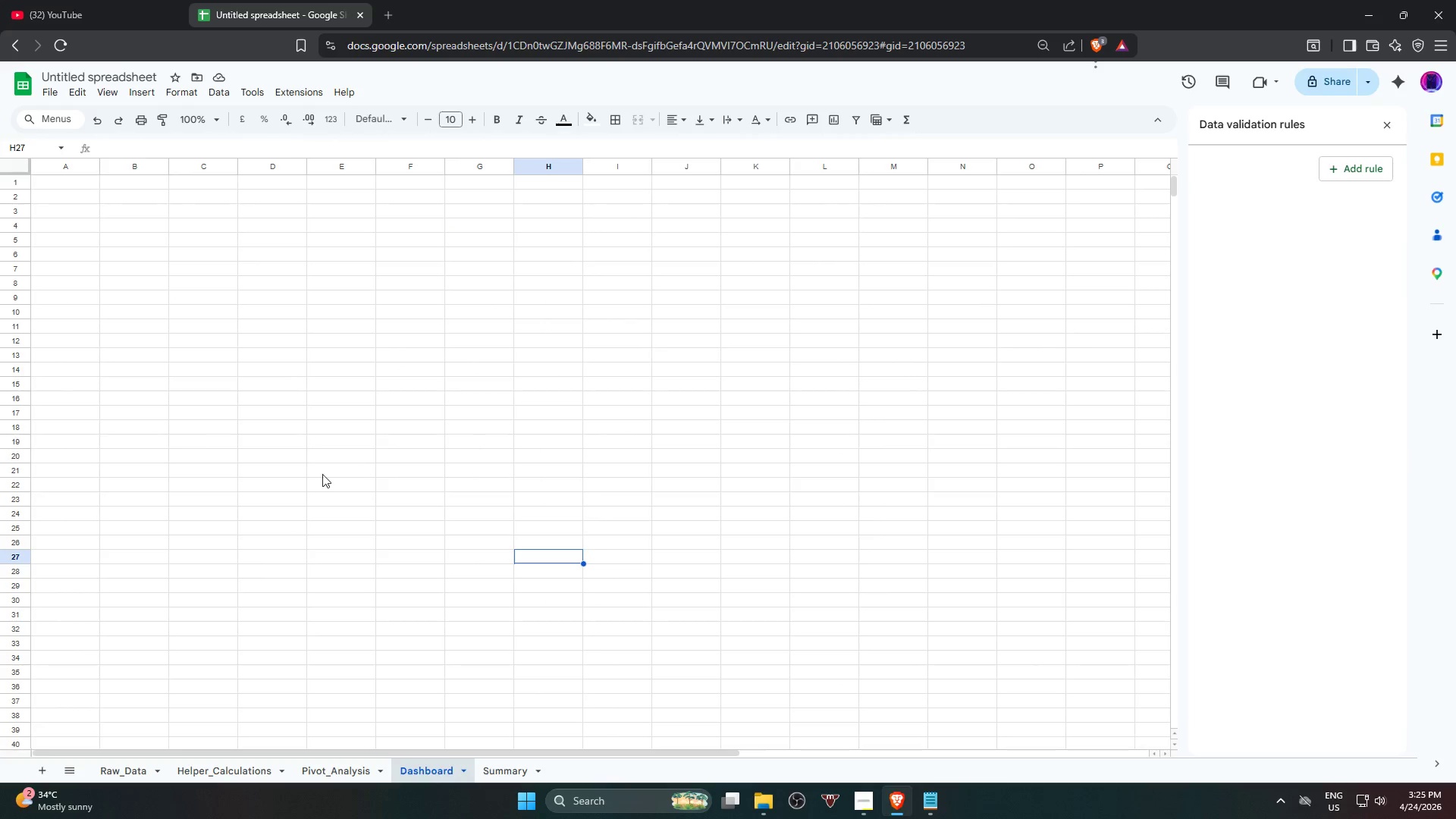 
wait(10.89)
 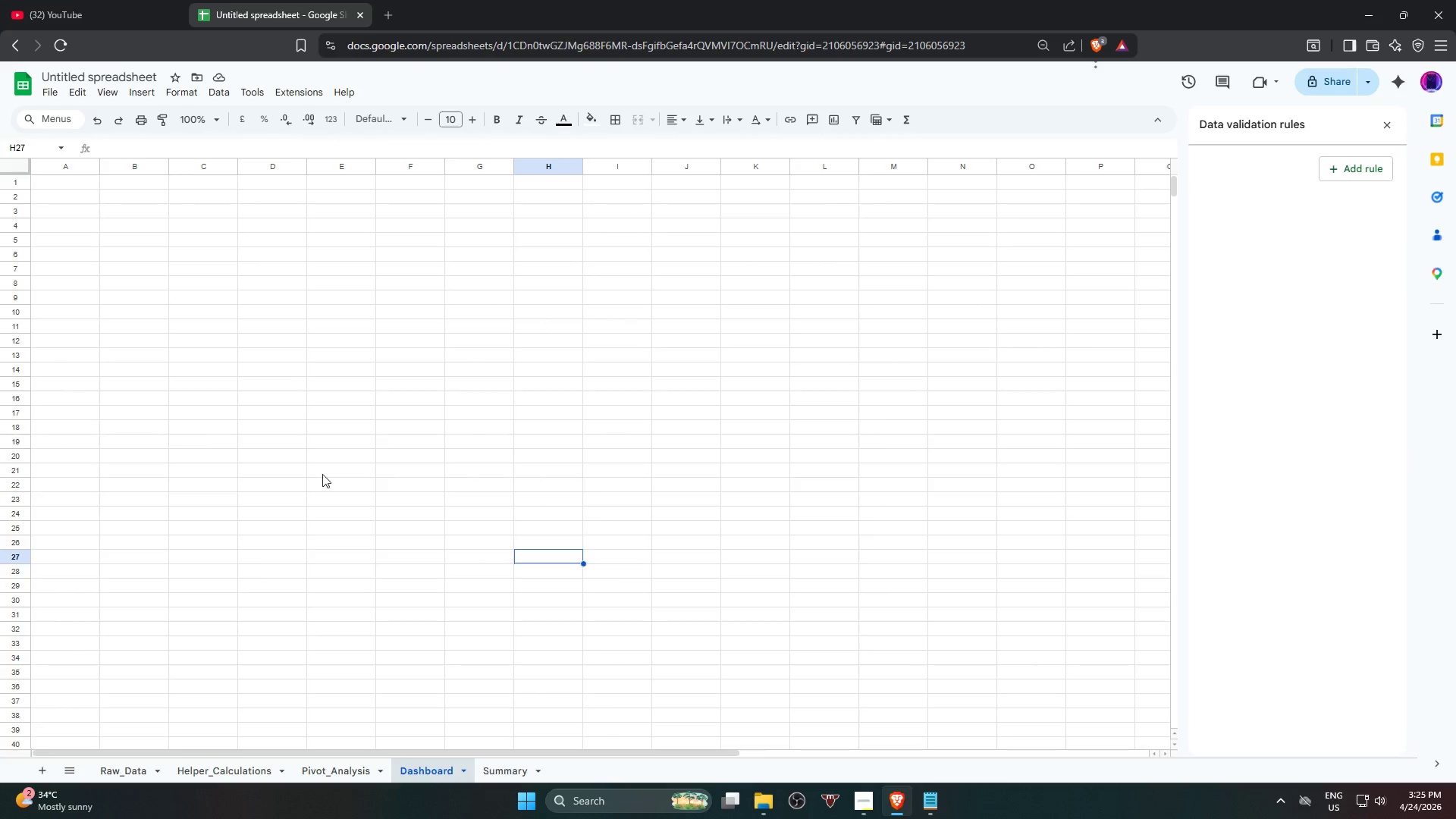 
left_click([244, 404])
 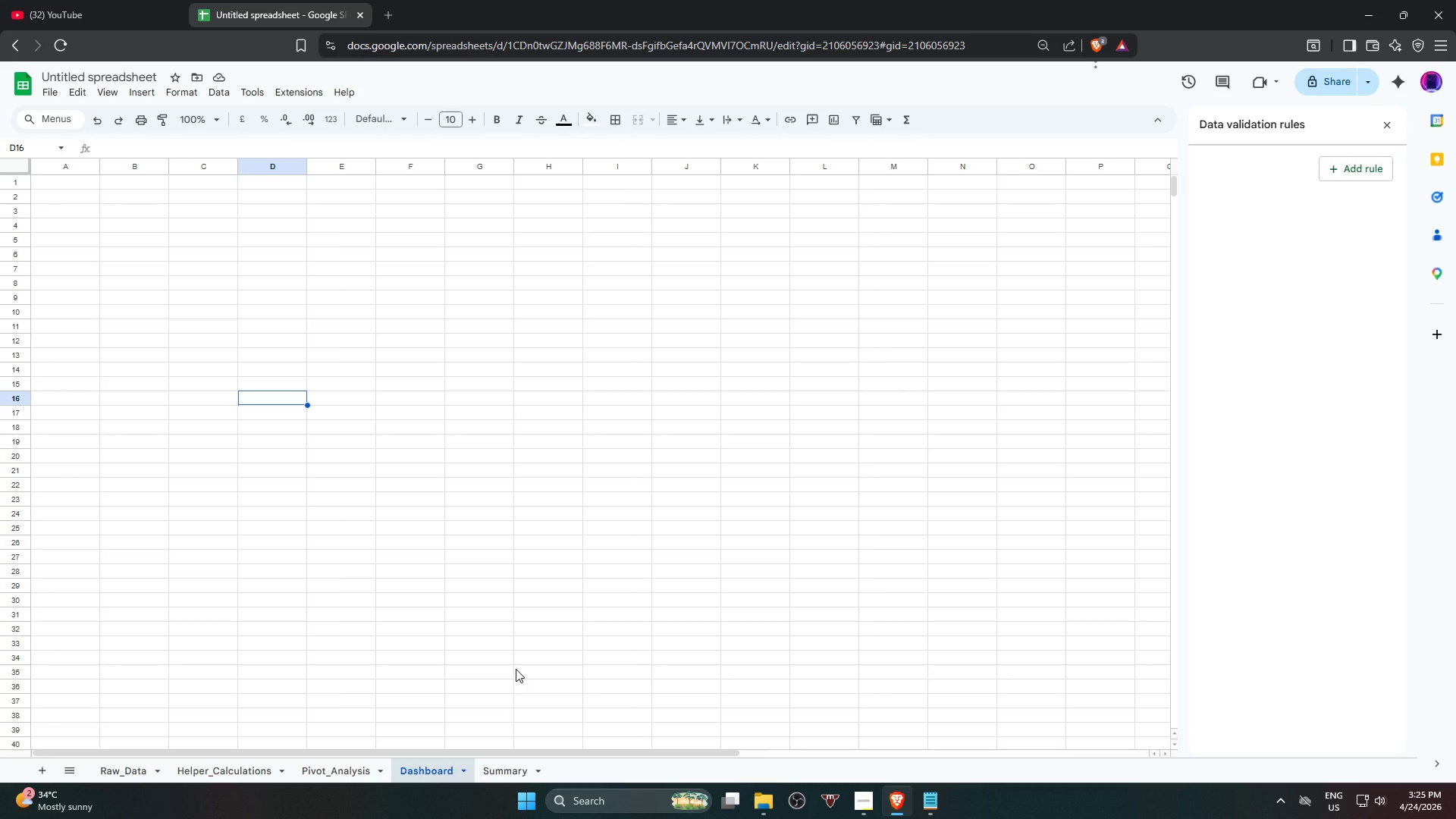 
wait(31.41)
 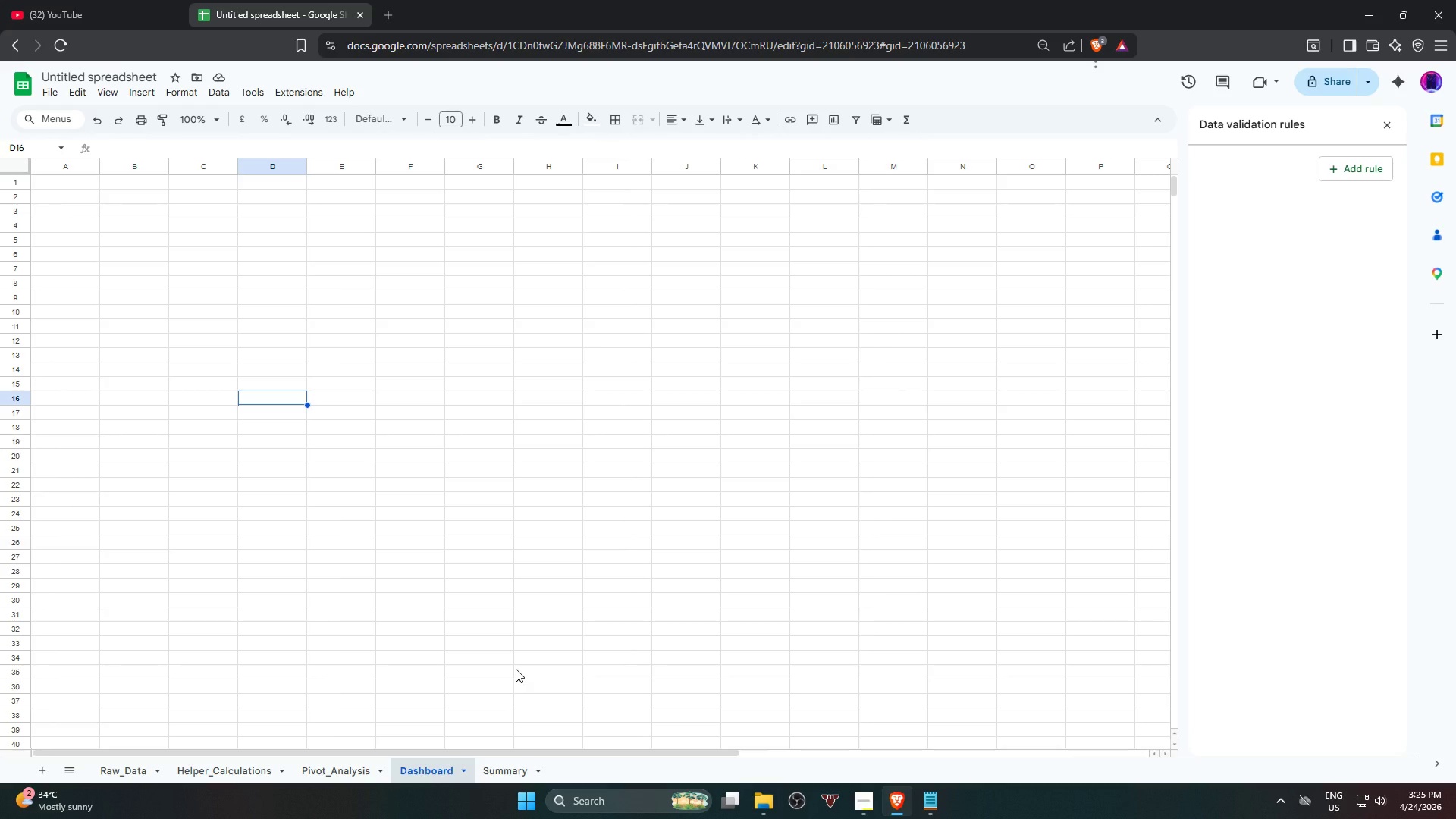 
left_click([73, 190])
 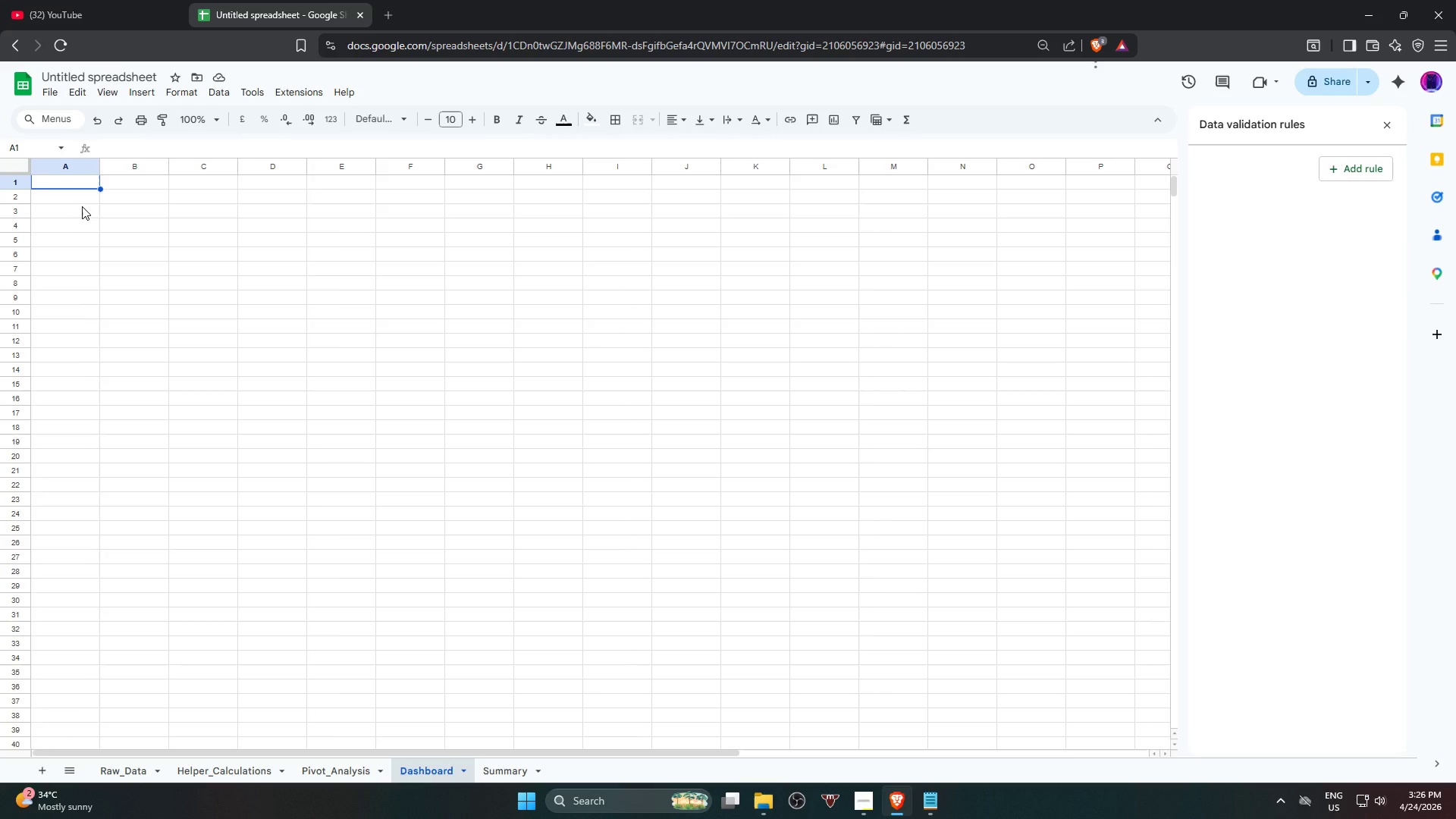 
wait(6.53)
 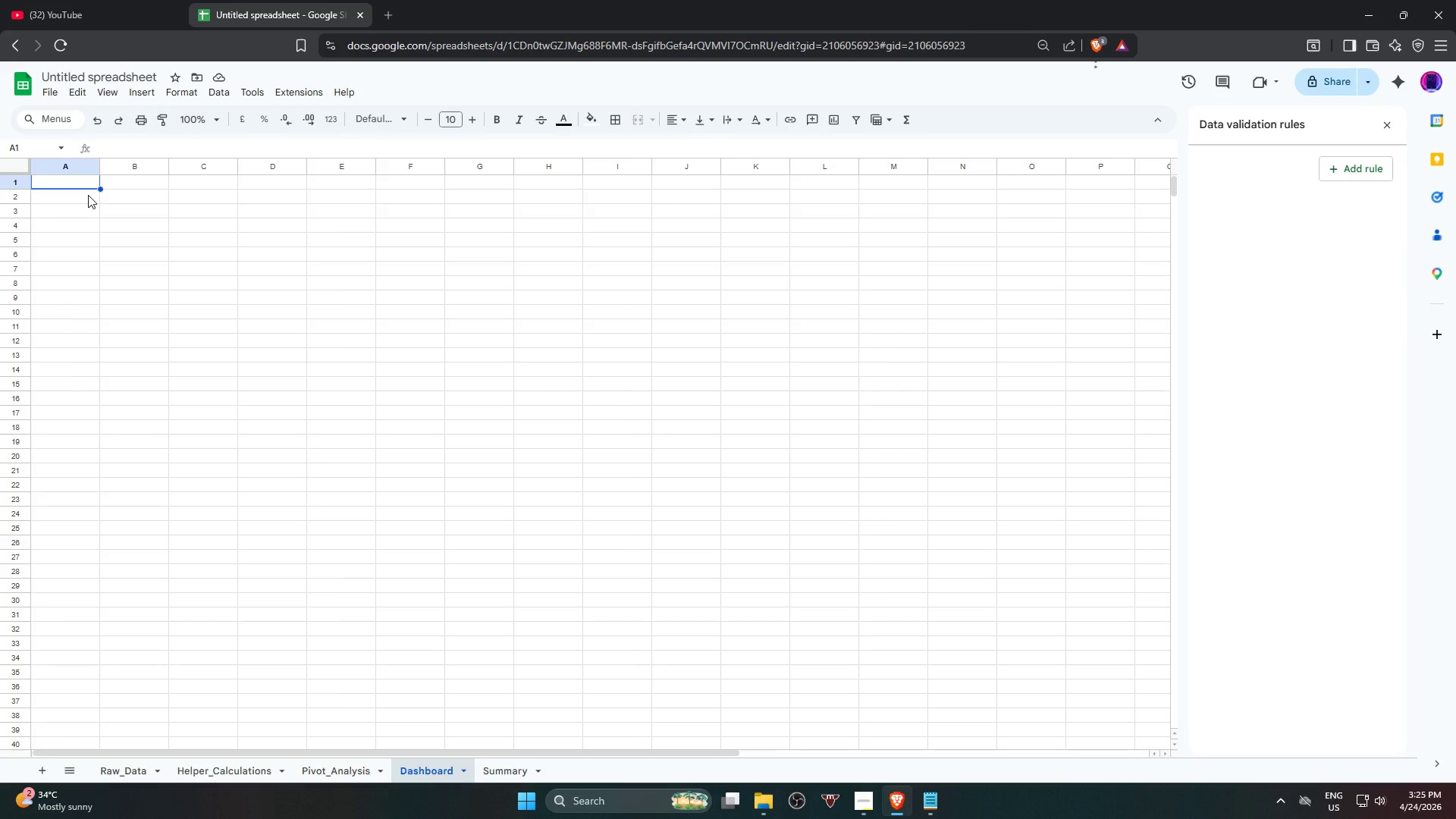 
left_click([70, 196])
 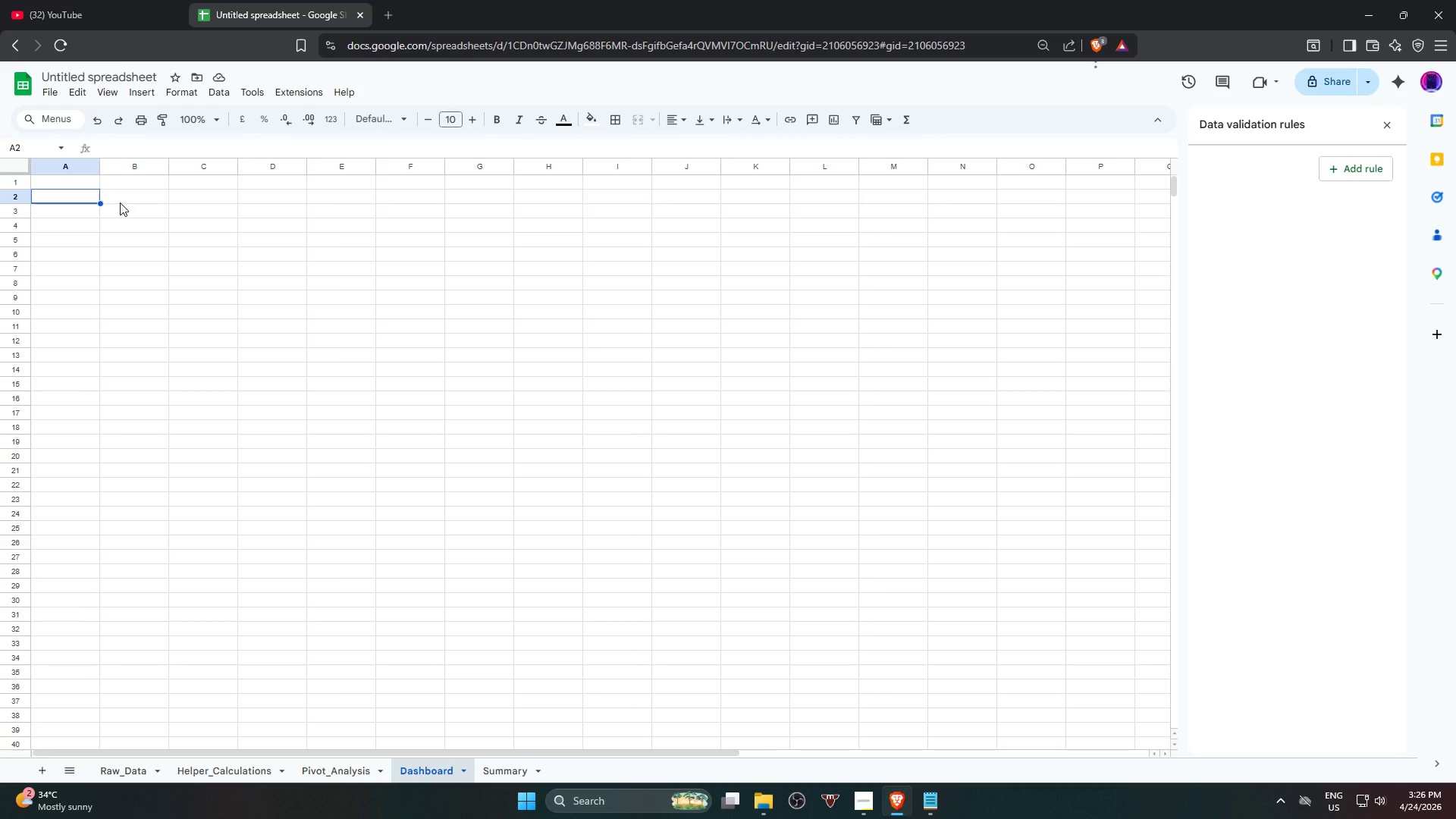 
left_click([123, 201])
 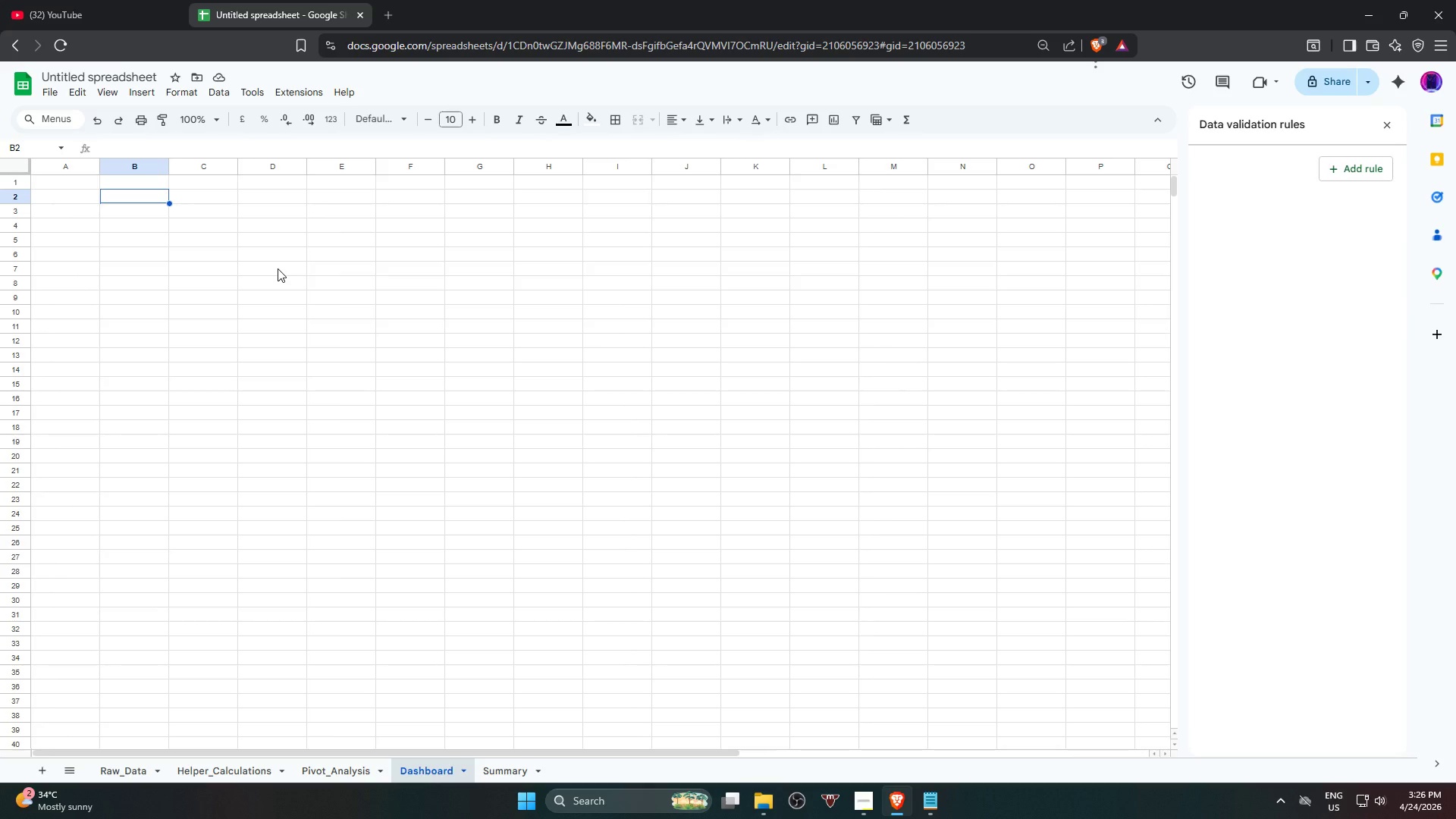 
wait(19.95)
 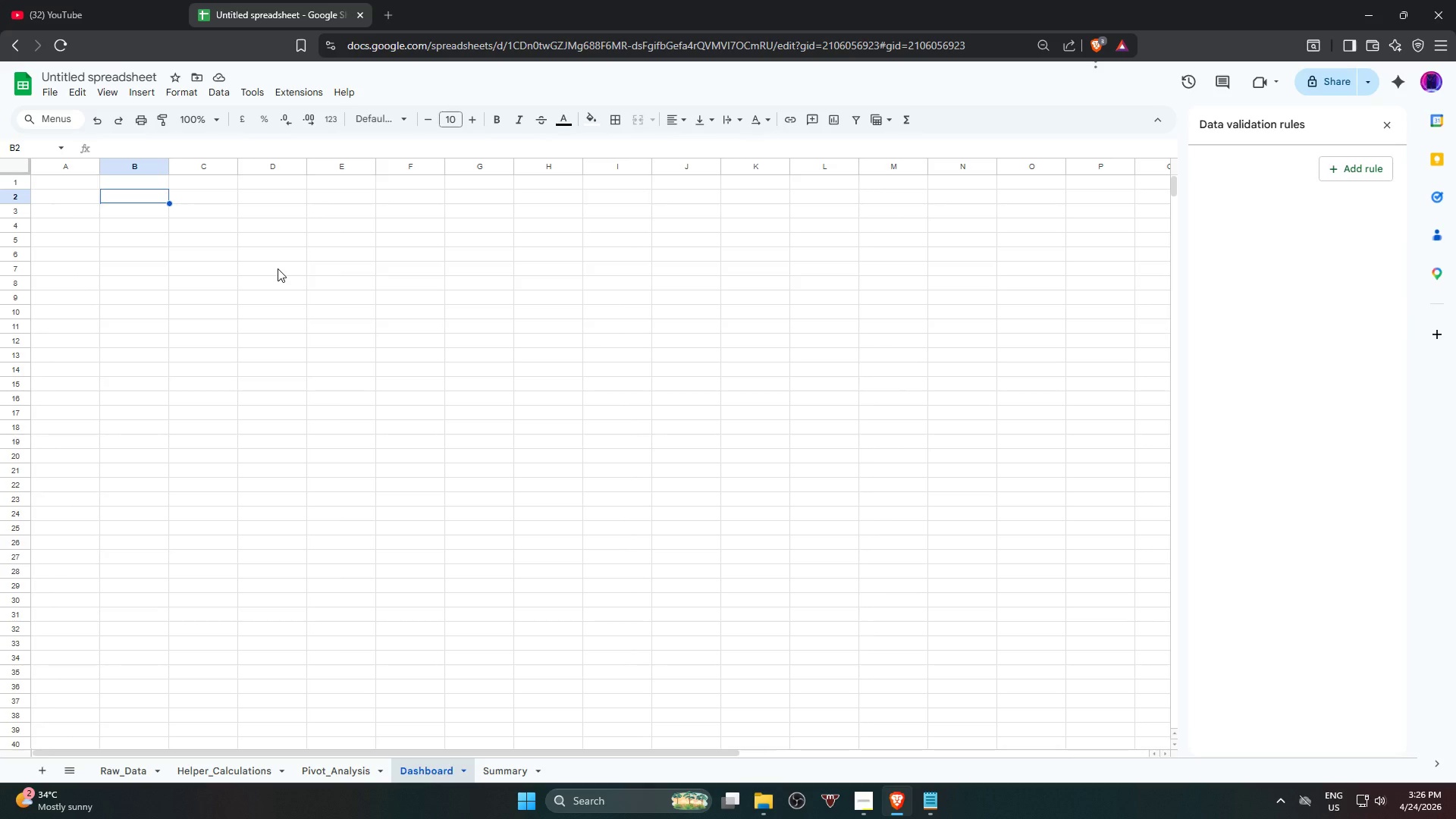 
key(Equal)
 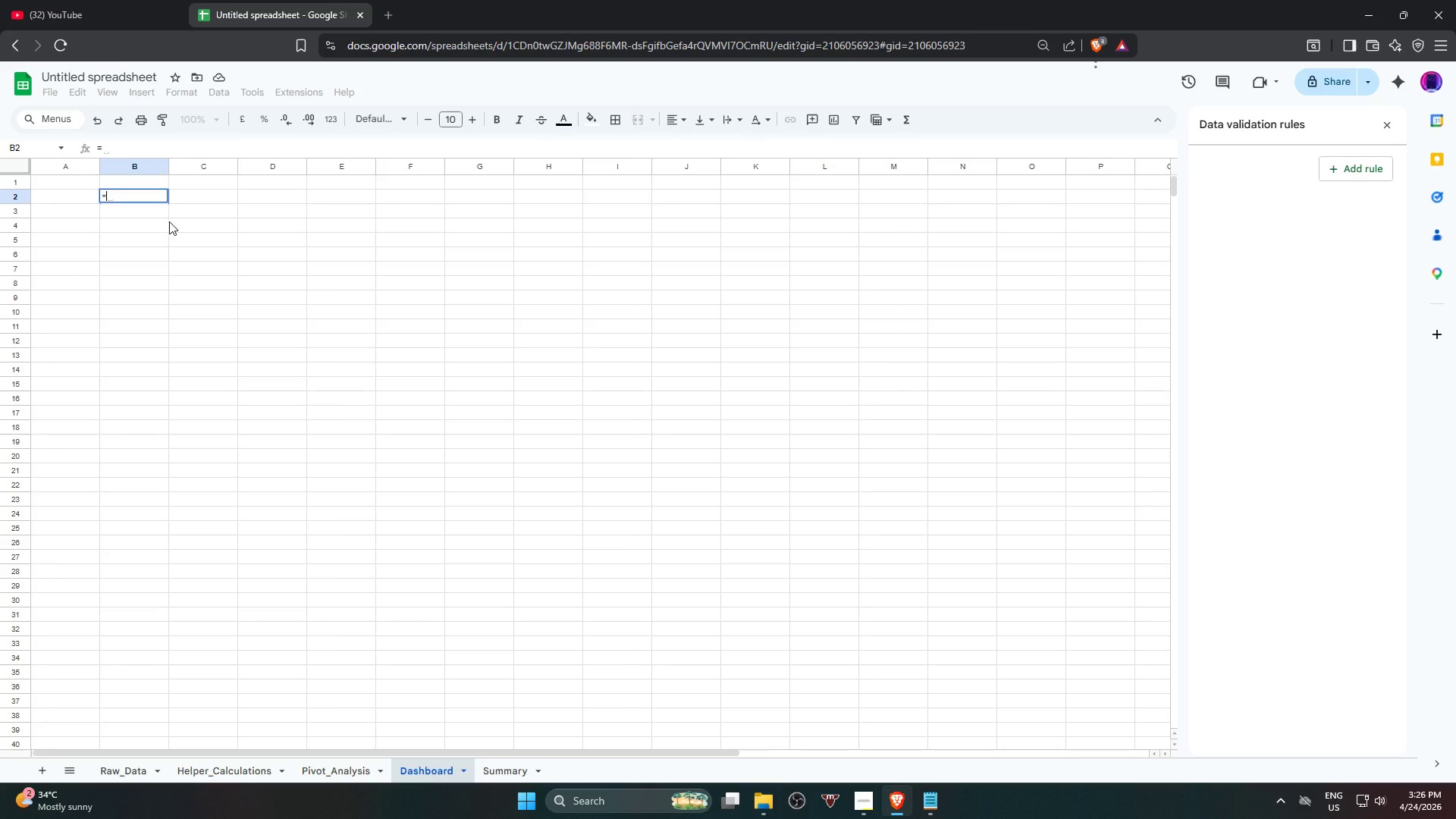 
key(Backspace)
 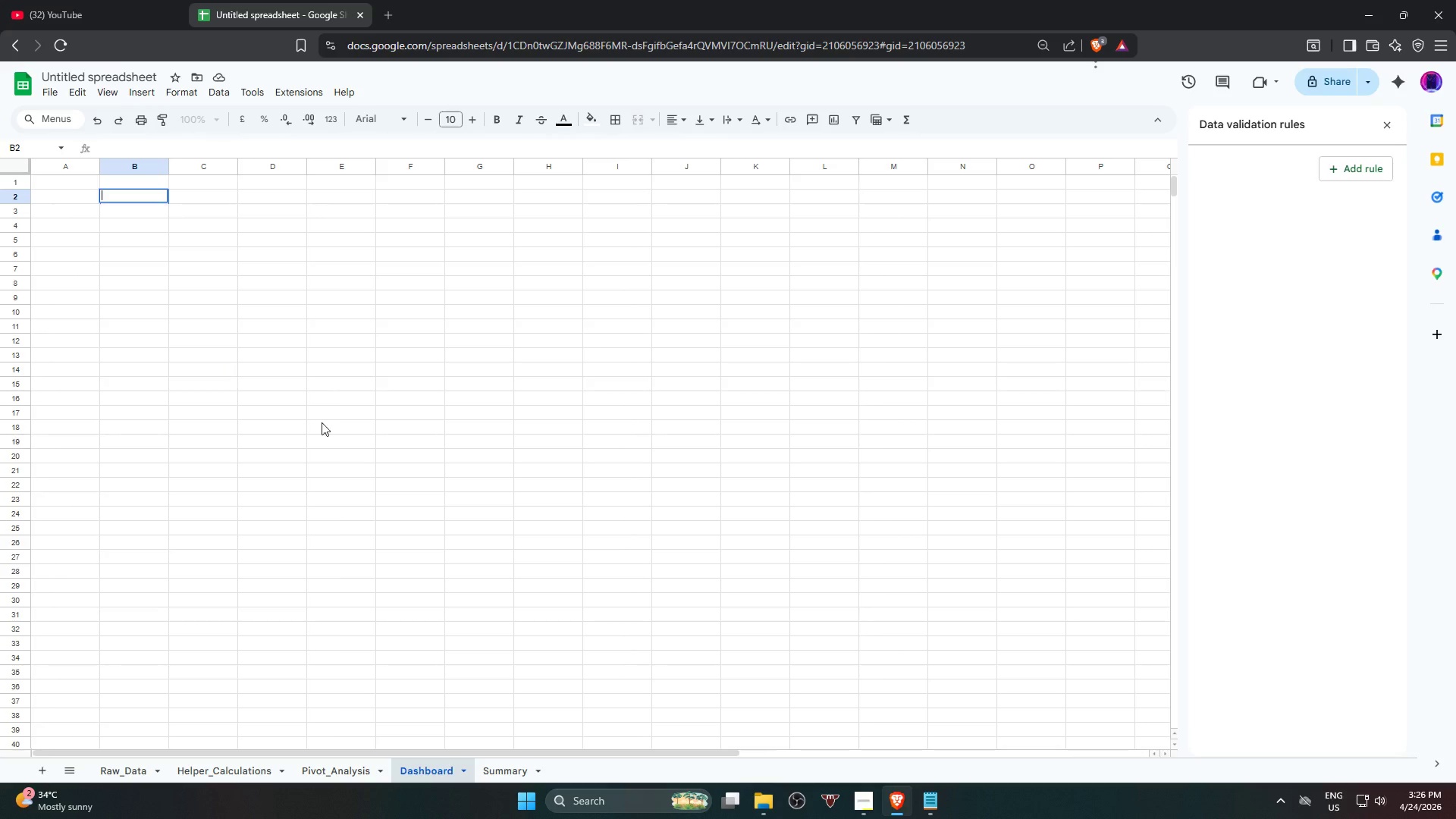 
left_click([858, 813])